 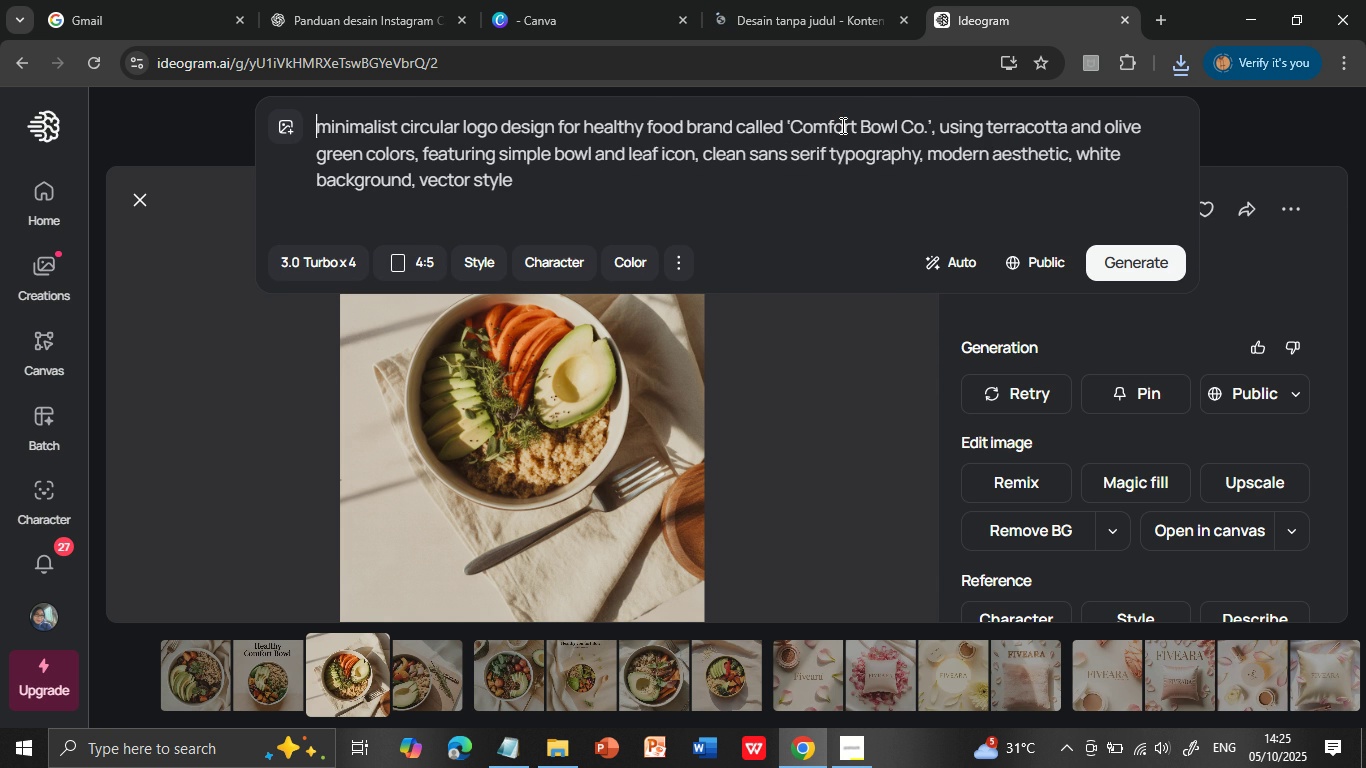 
left_click([1120, 265])
 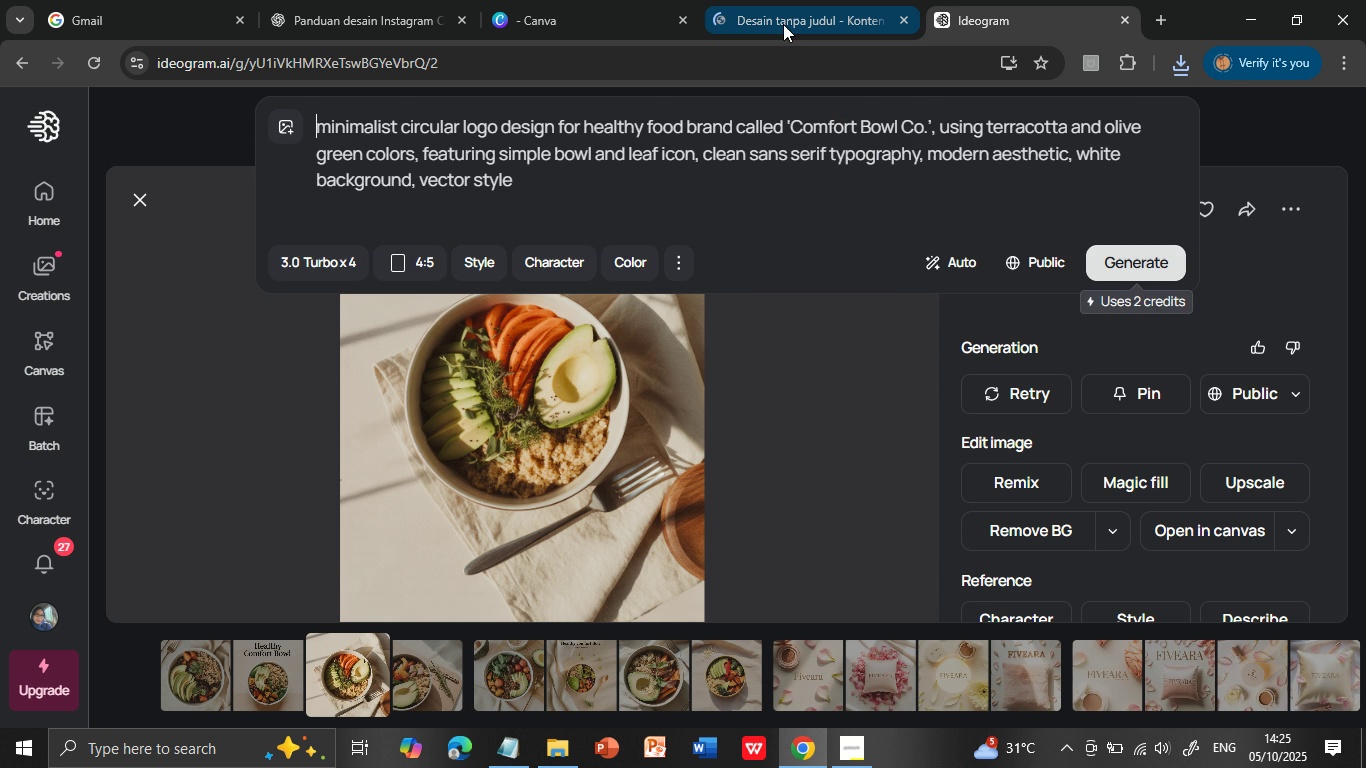 
left_click([783, 22])
 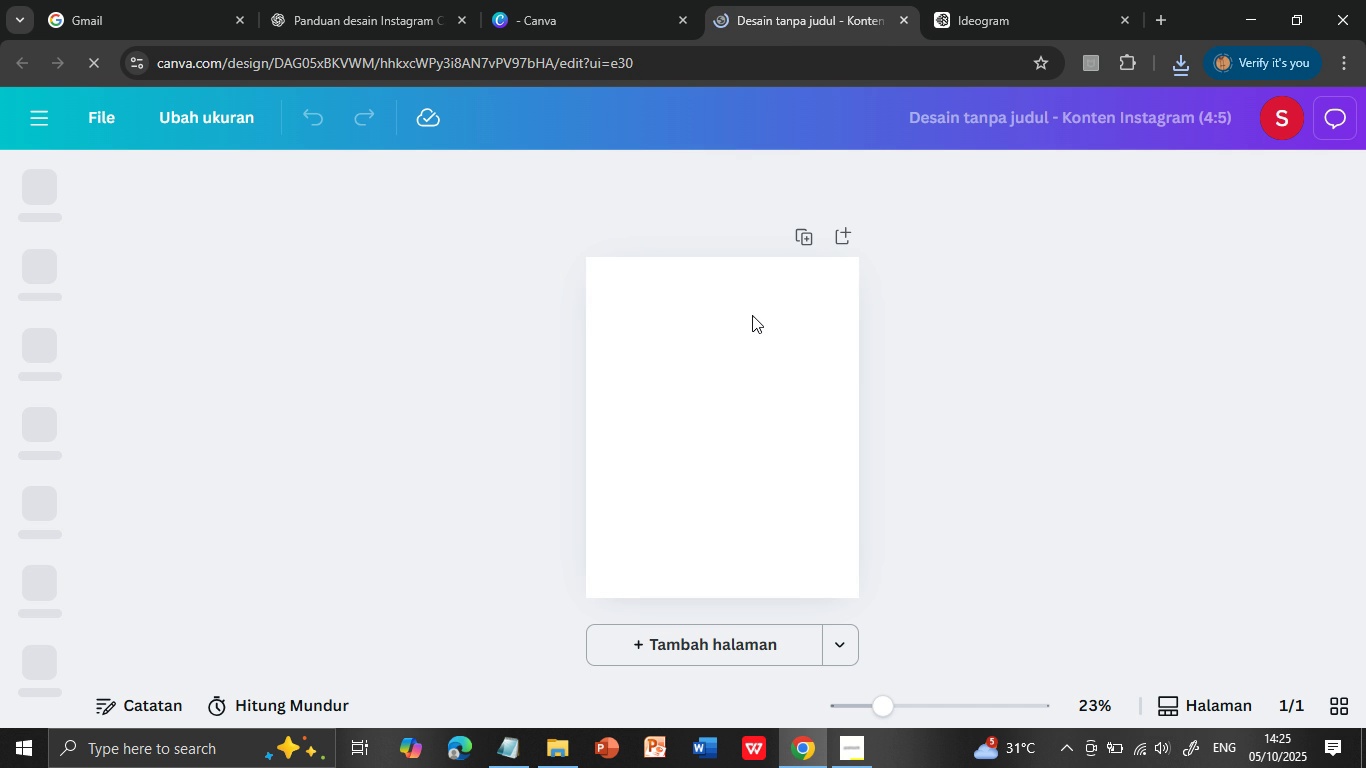 
left_click([747, 355])
 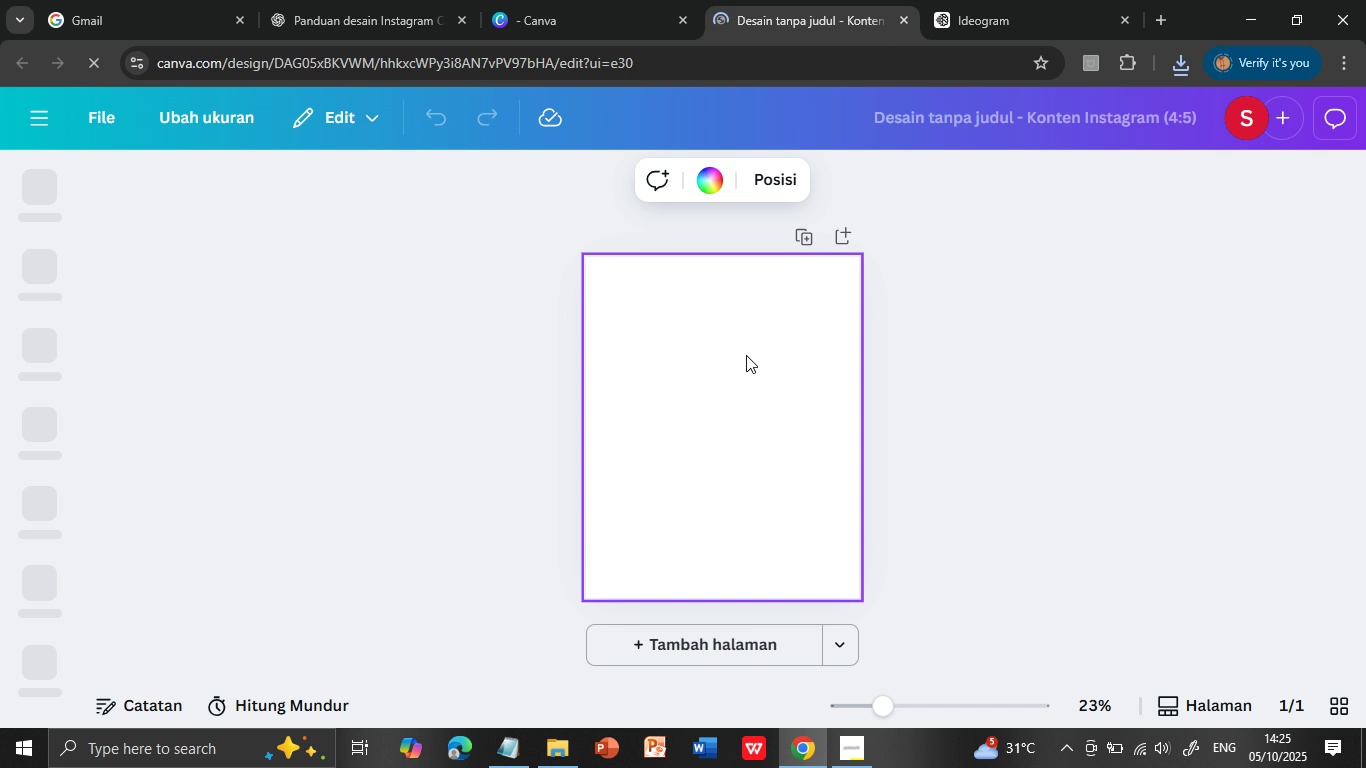 
wait(17.59)
 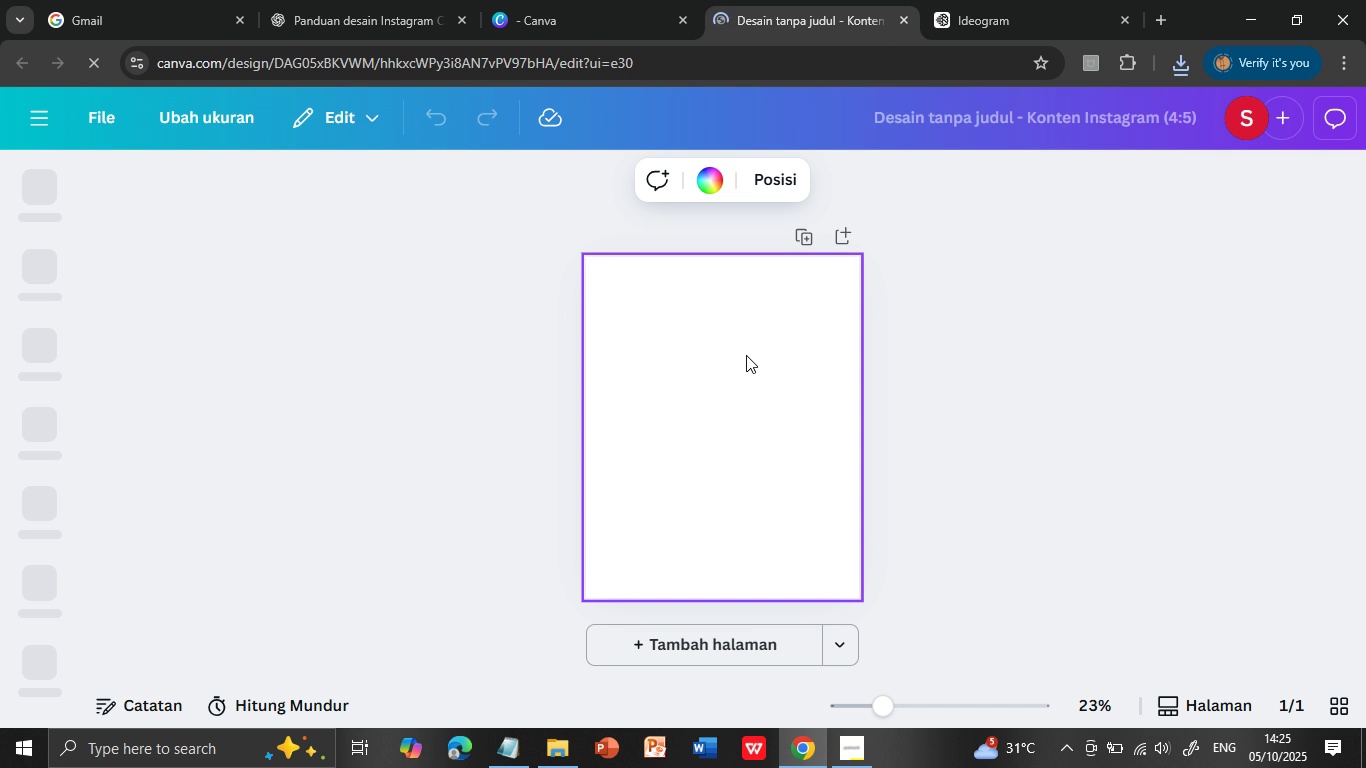 
left_click([970, 27])
 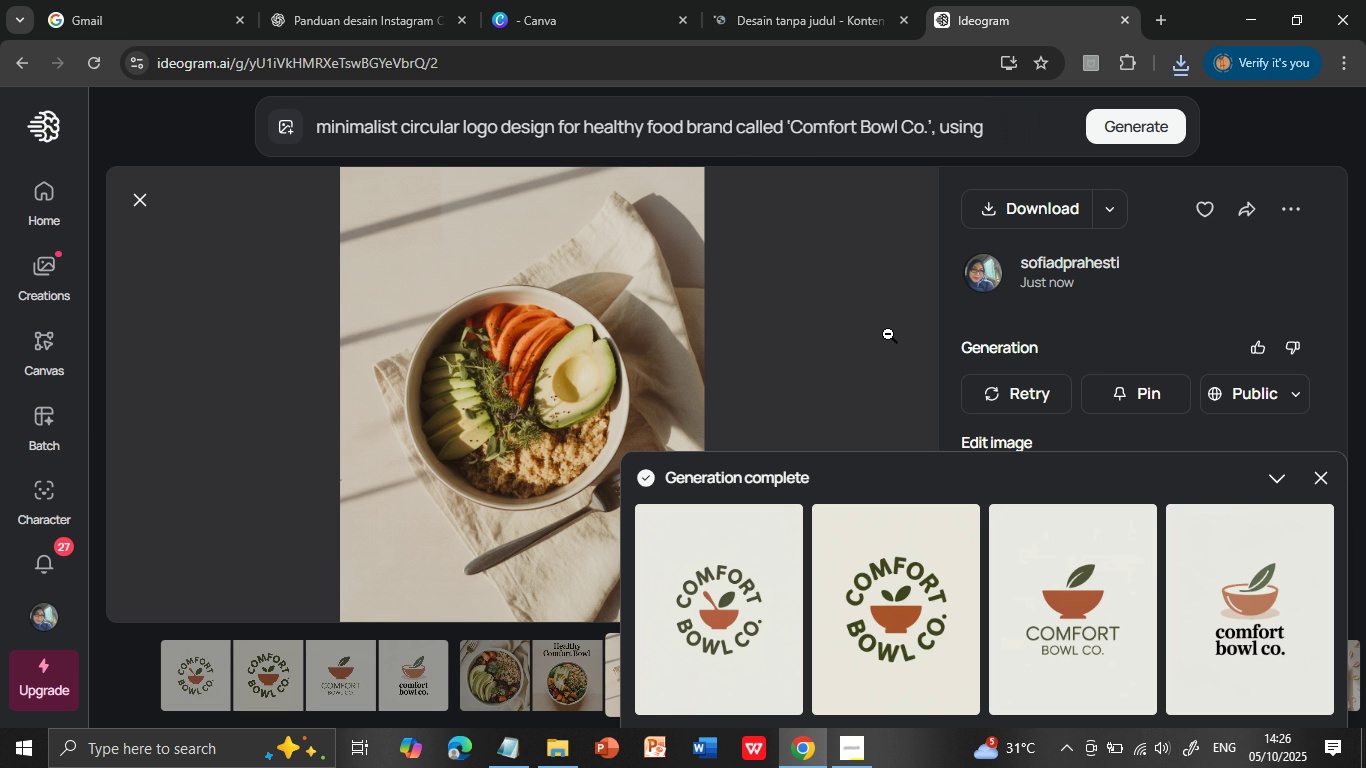 
wait(24.65)
 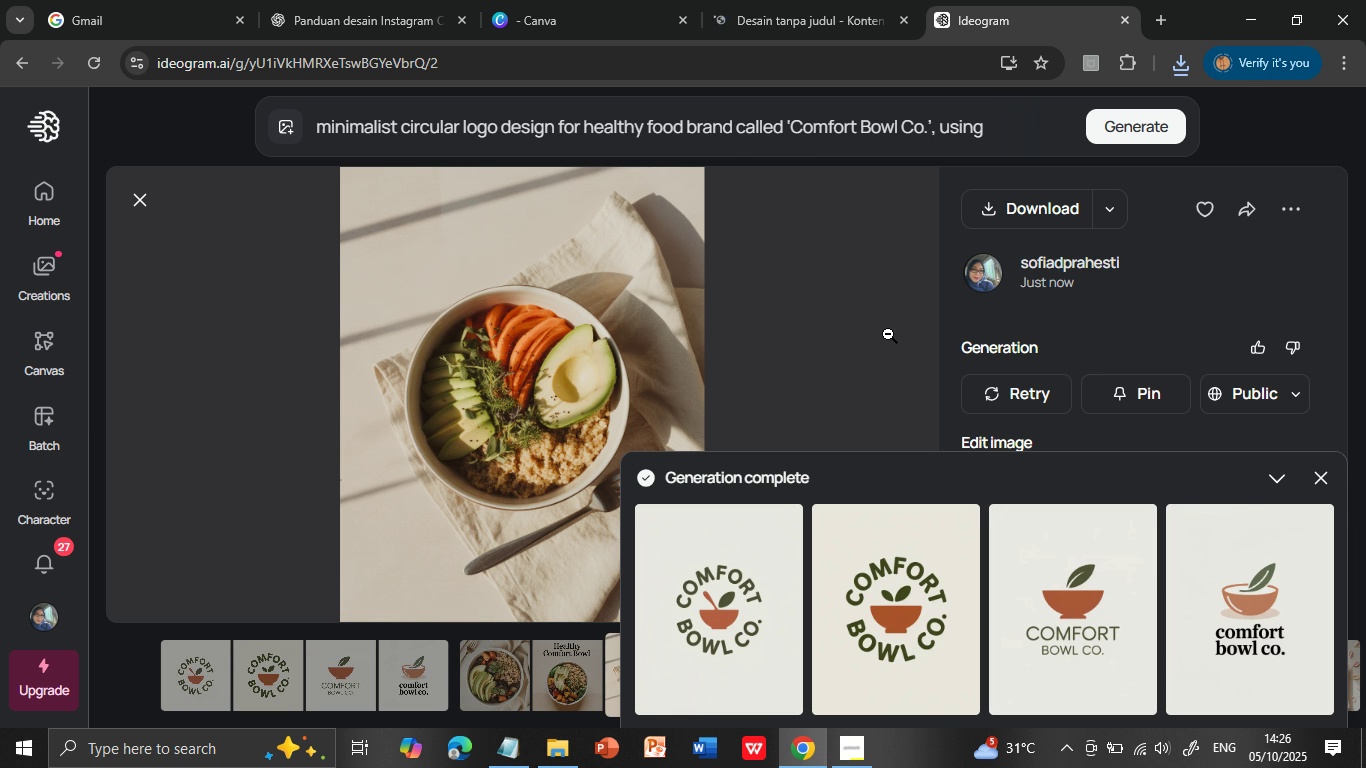 
left_click([1107, 119])
 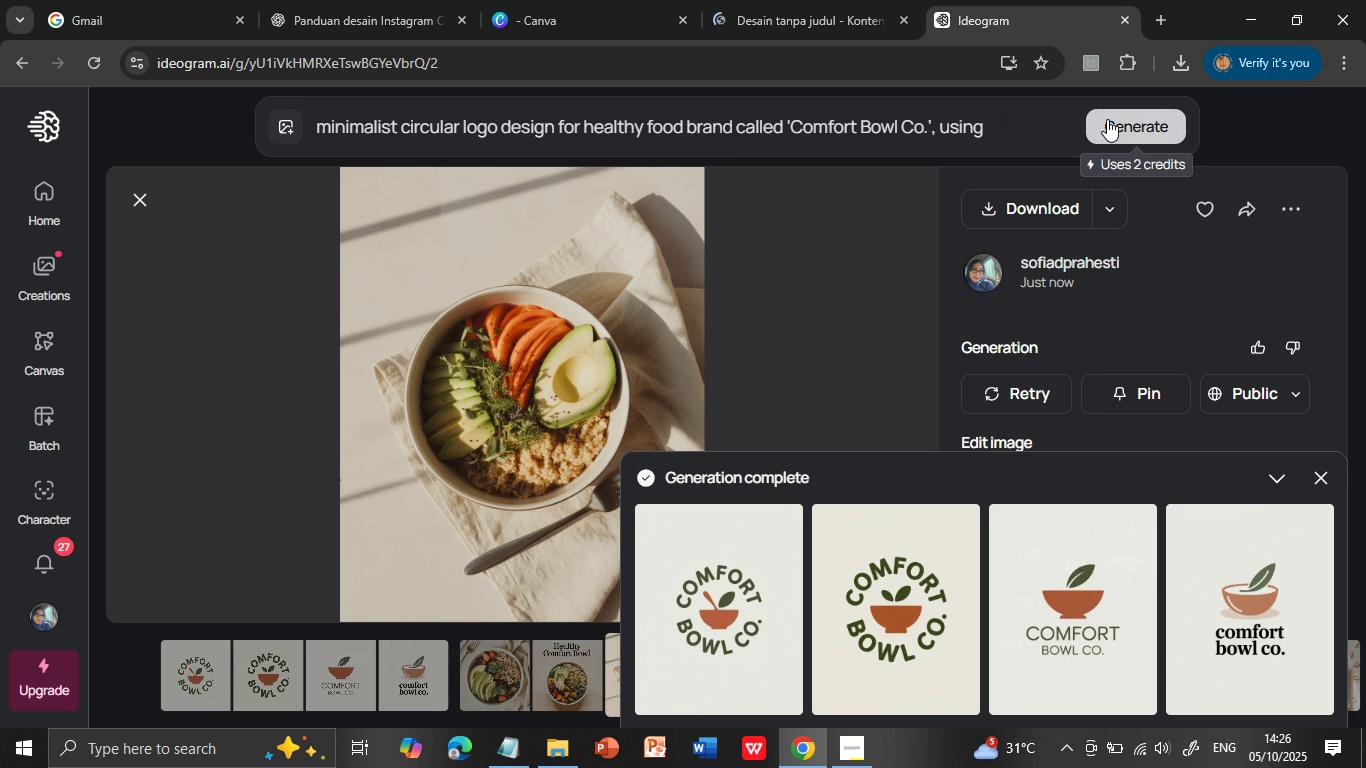 
mouse_move([766, 25])
 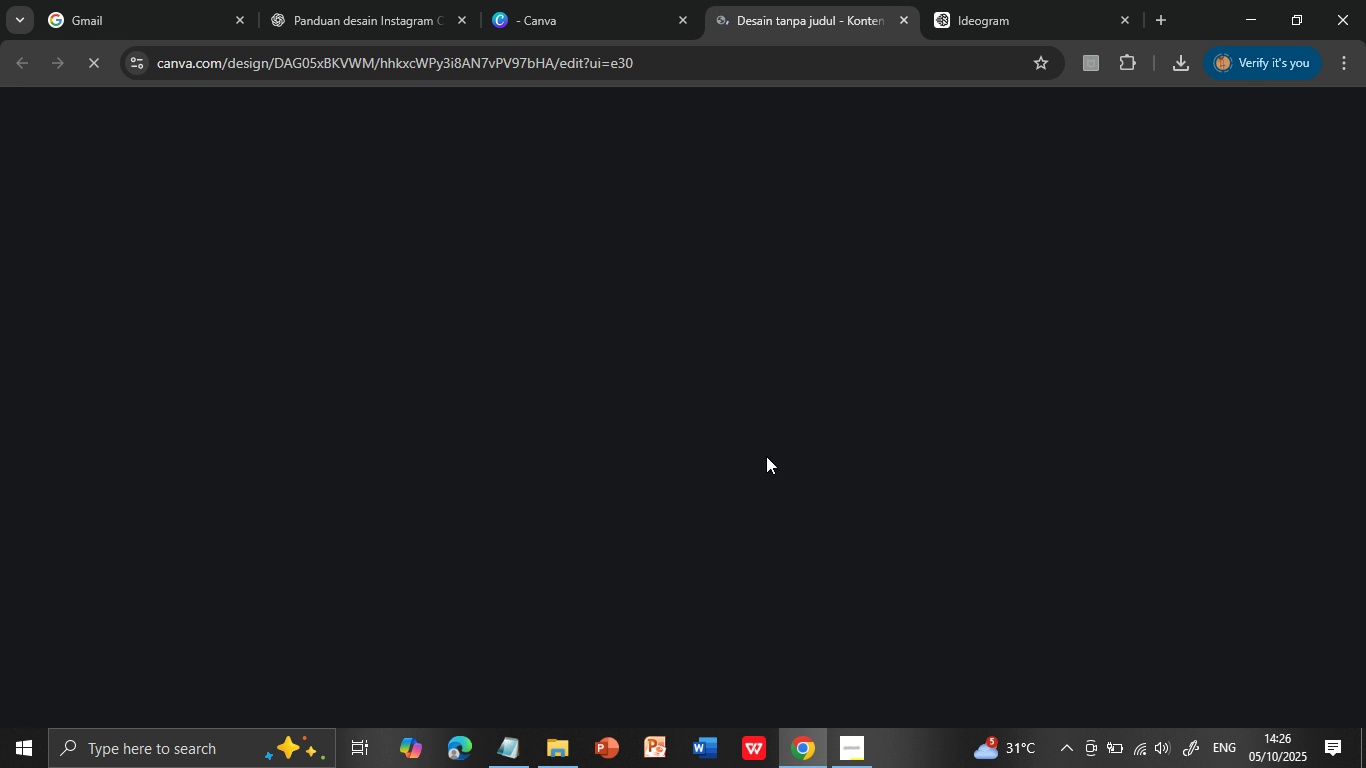 
left_click([766, 25])
 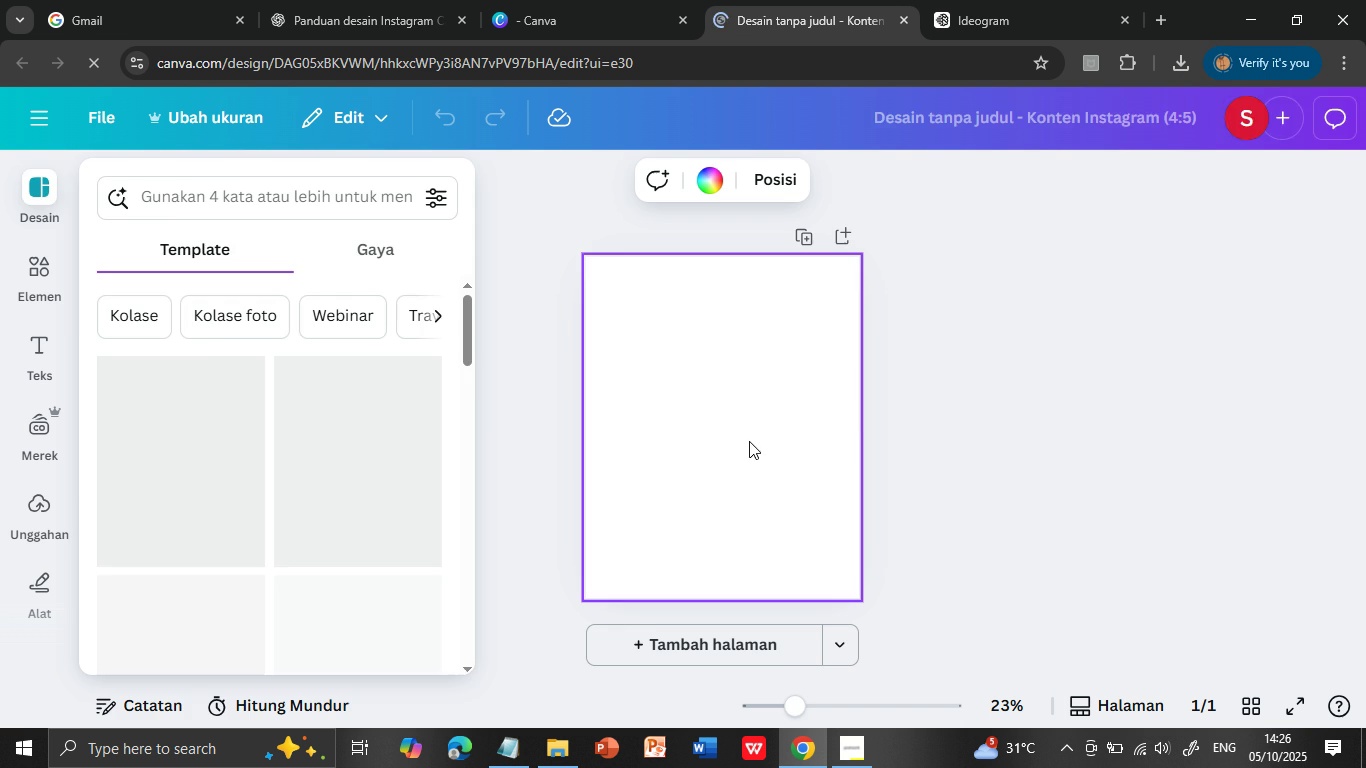 
left_click([756, 444])
 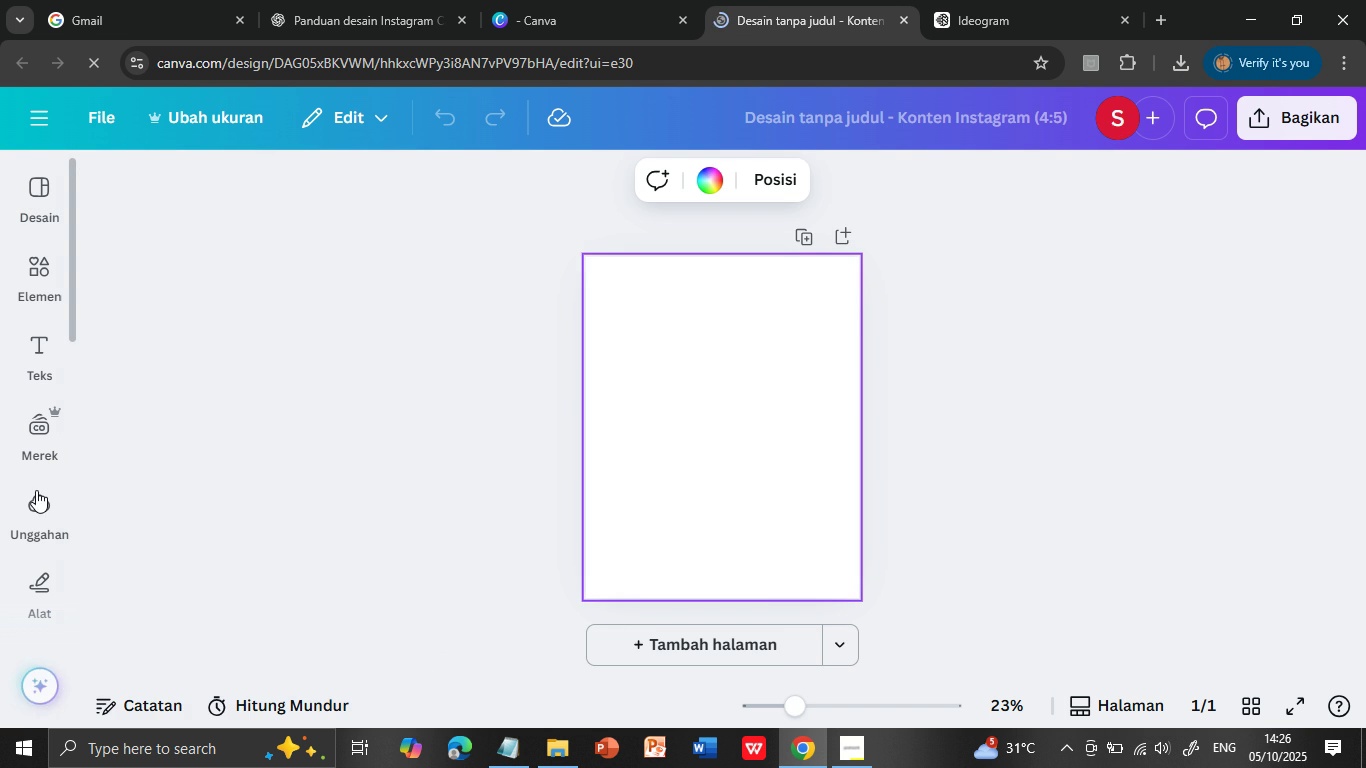 
left_click([40, 509])
 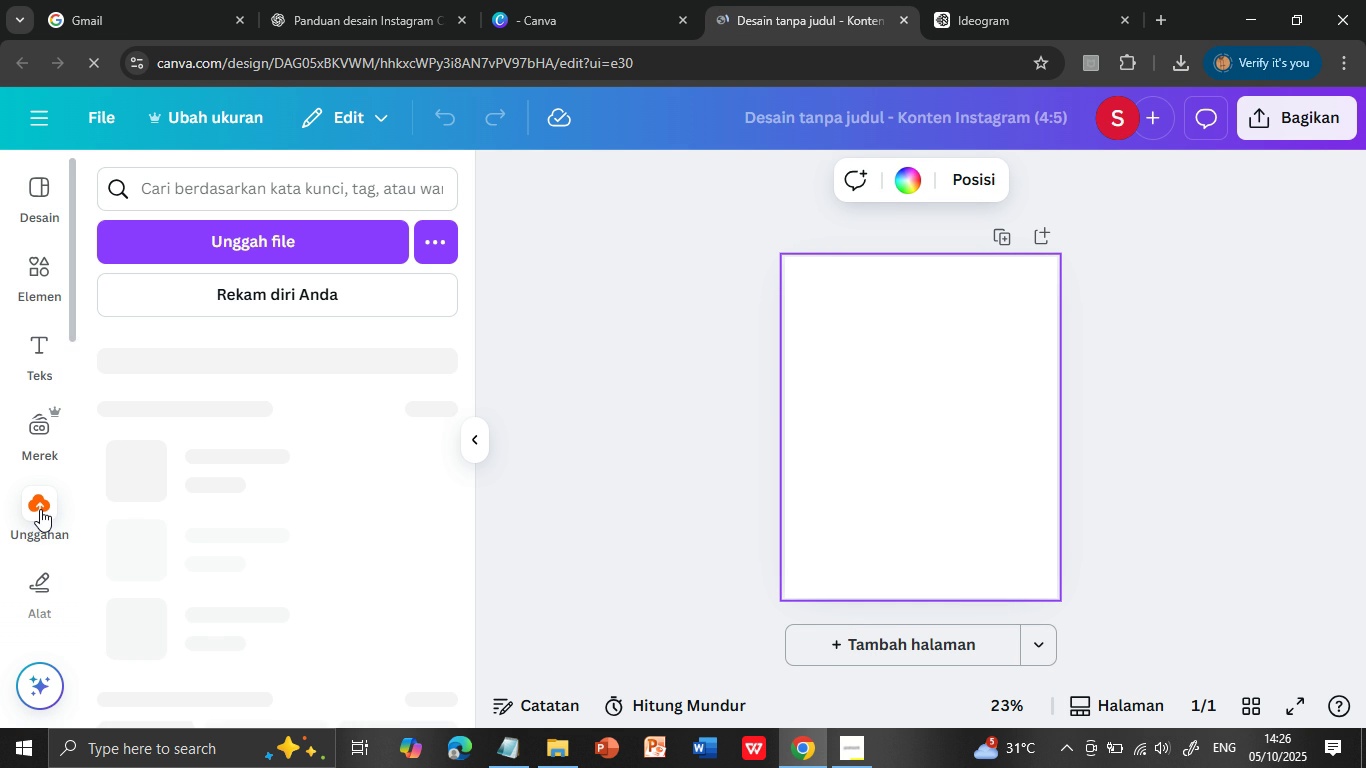 
left_click([206, 239])
 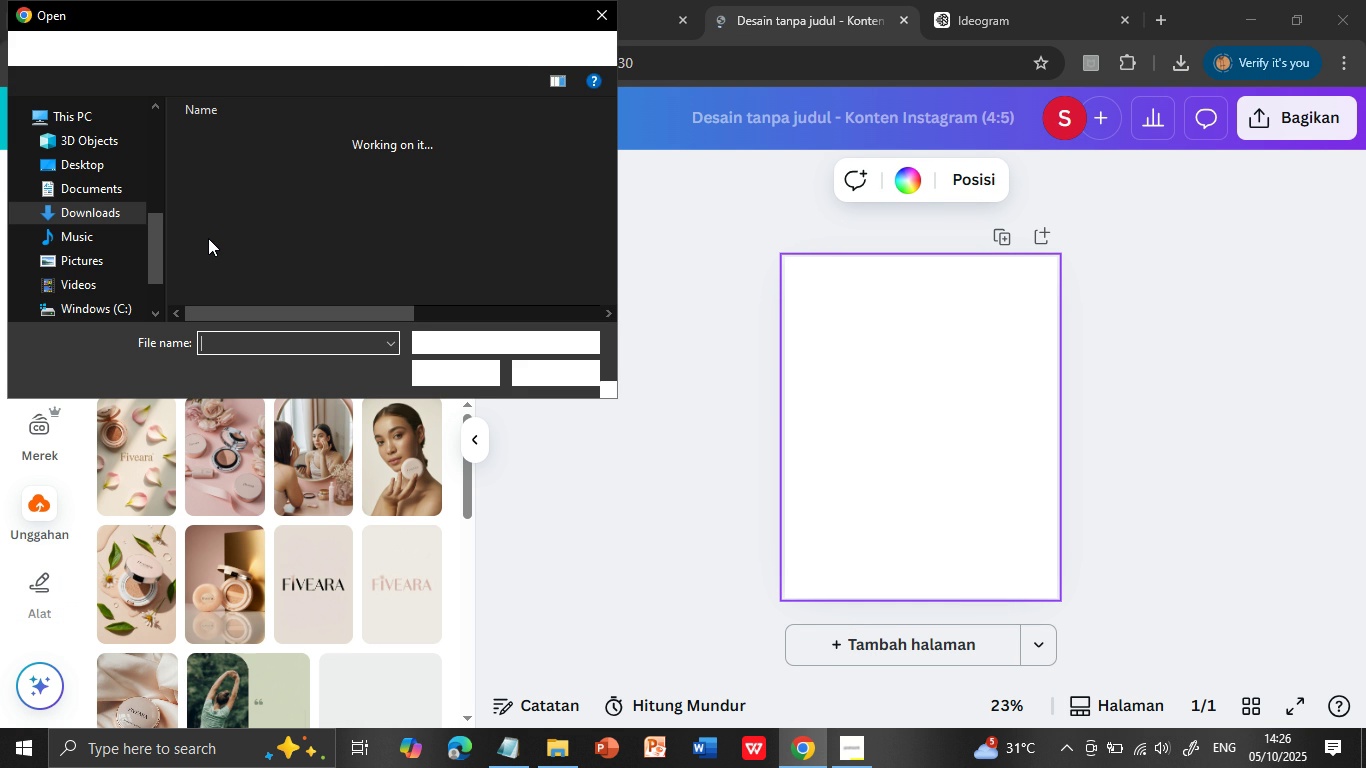 
wait(19.08)
 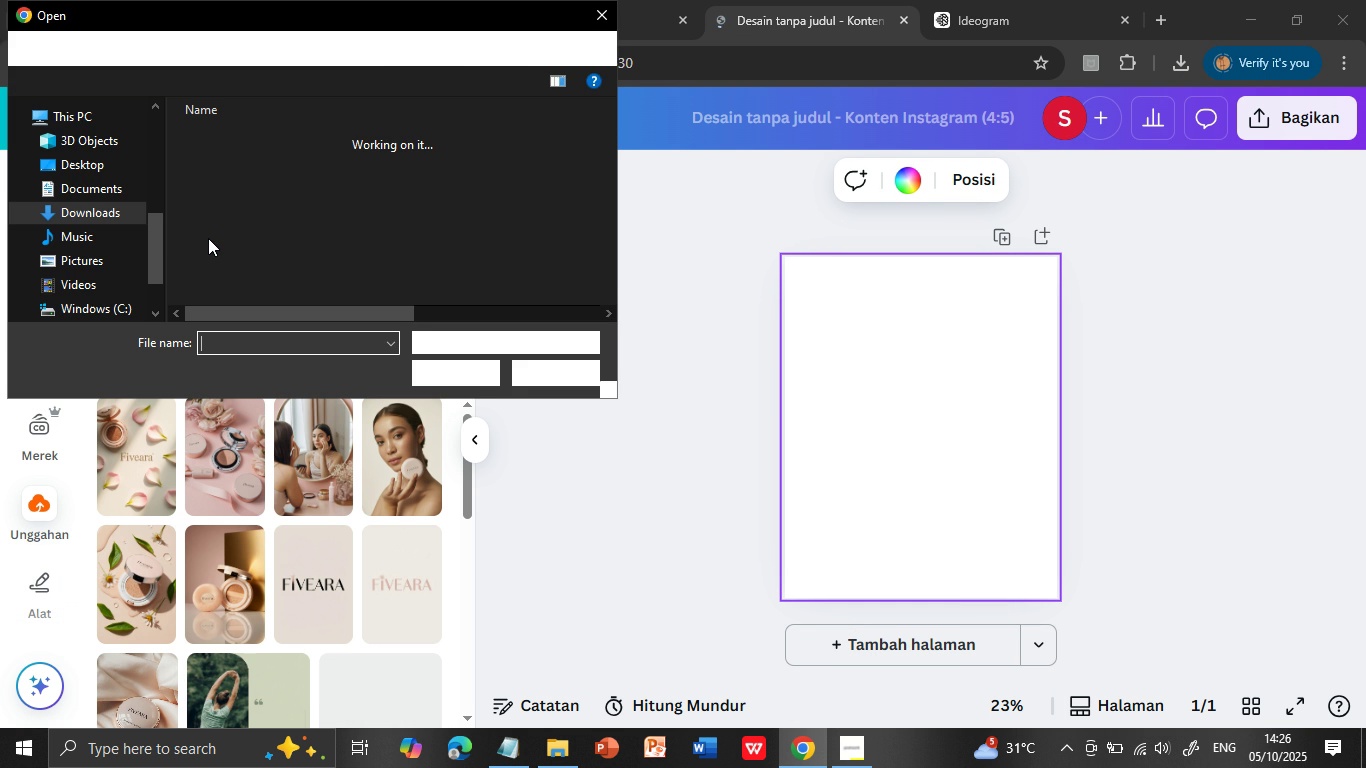 
left_click([363, 164])
 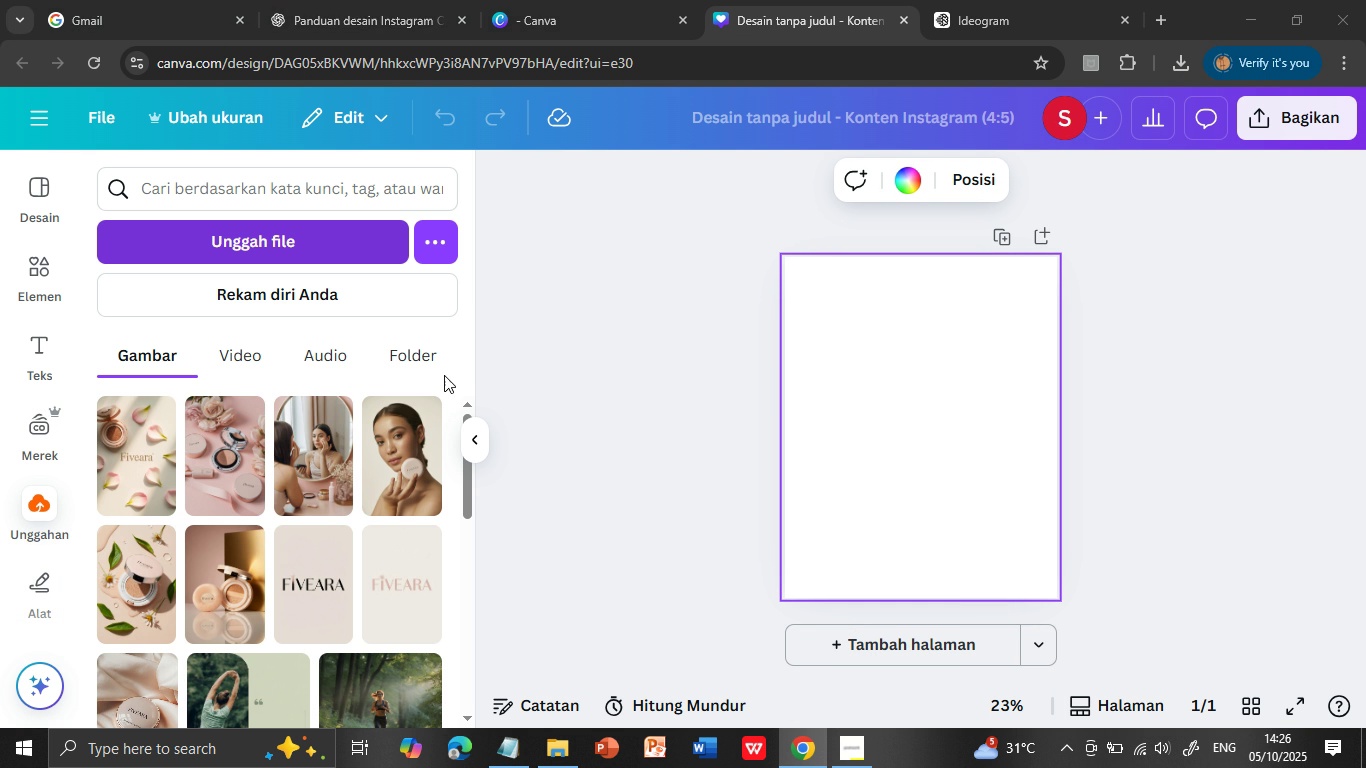 
left_click([443, 374])
 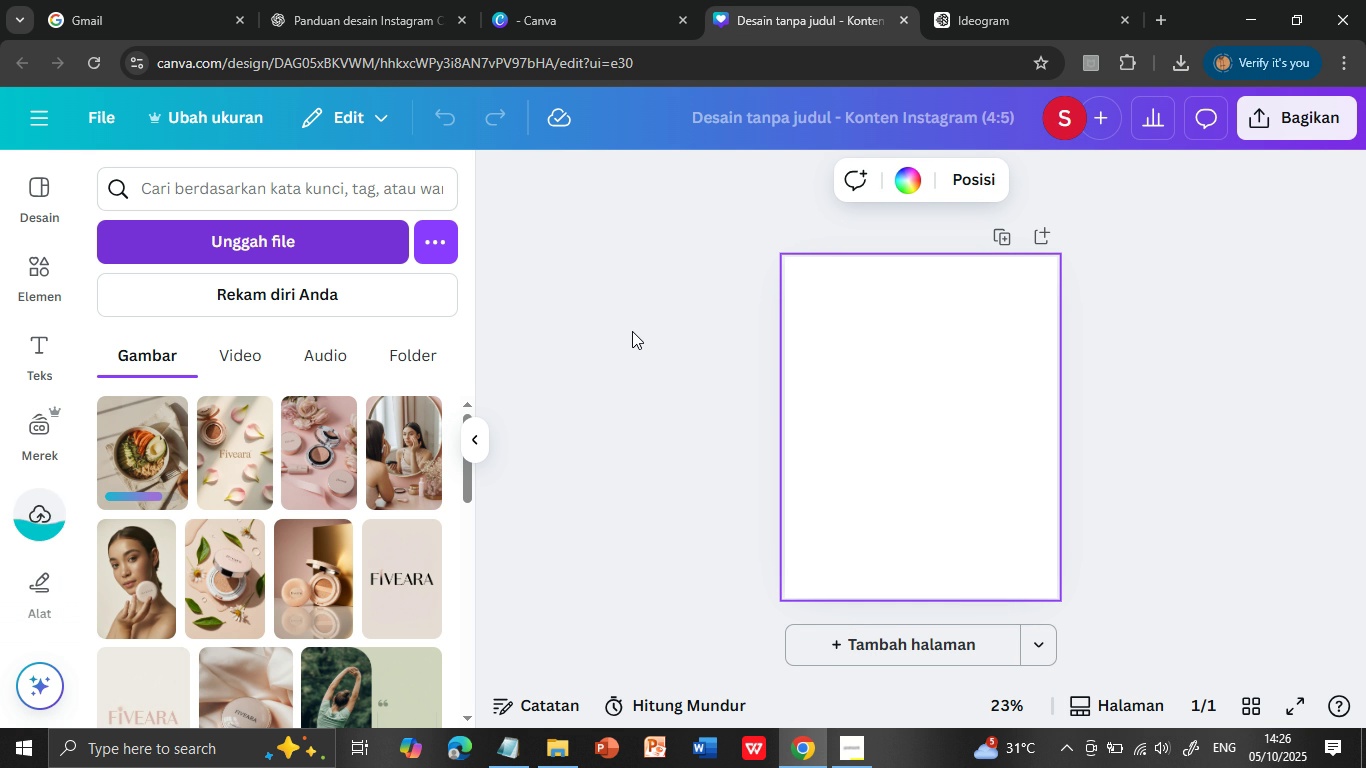 
wait(10.52)
 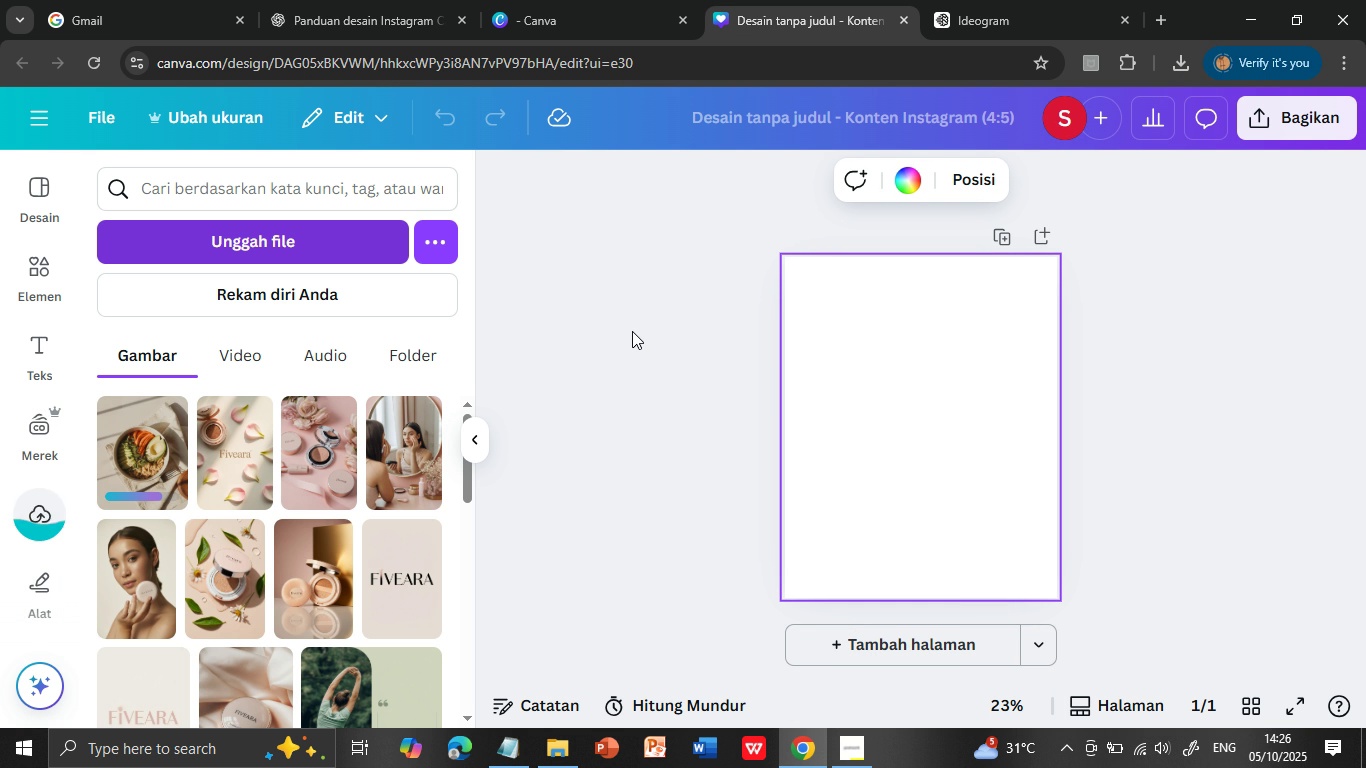 
left_click([141, 446])